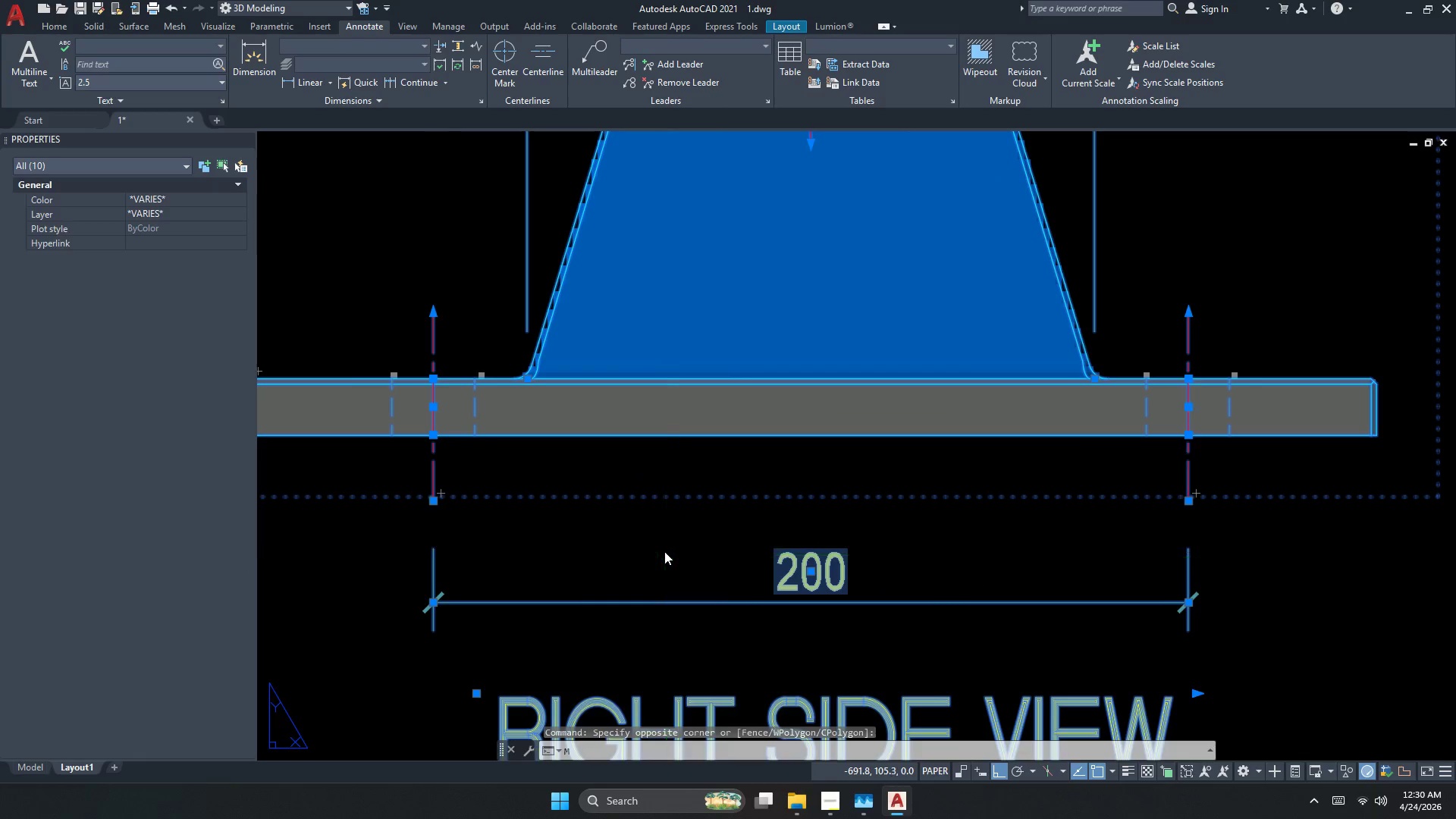 
scroll: coordinate [664, 551], scroll_direction: down, amount: 1.0
 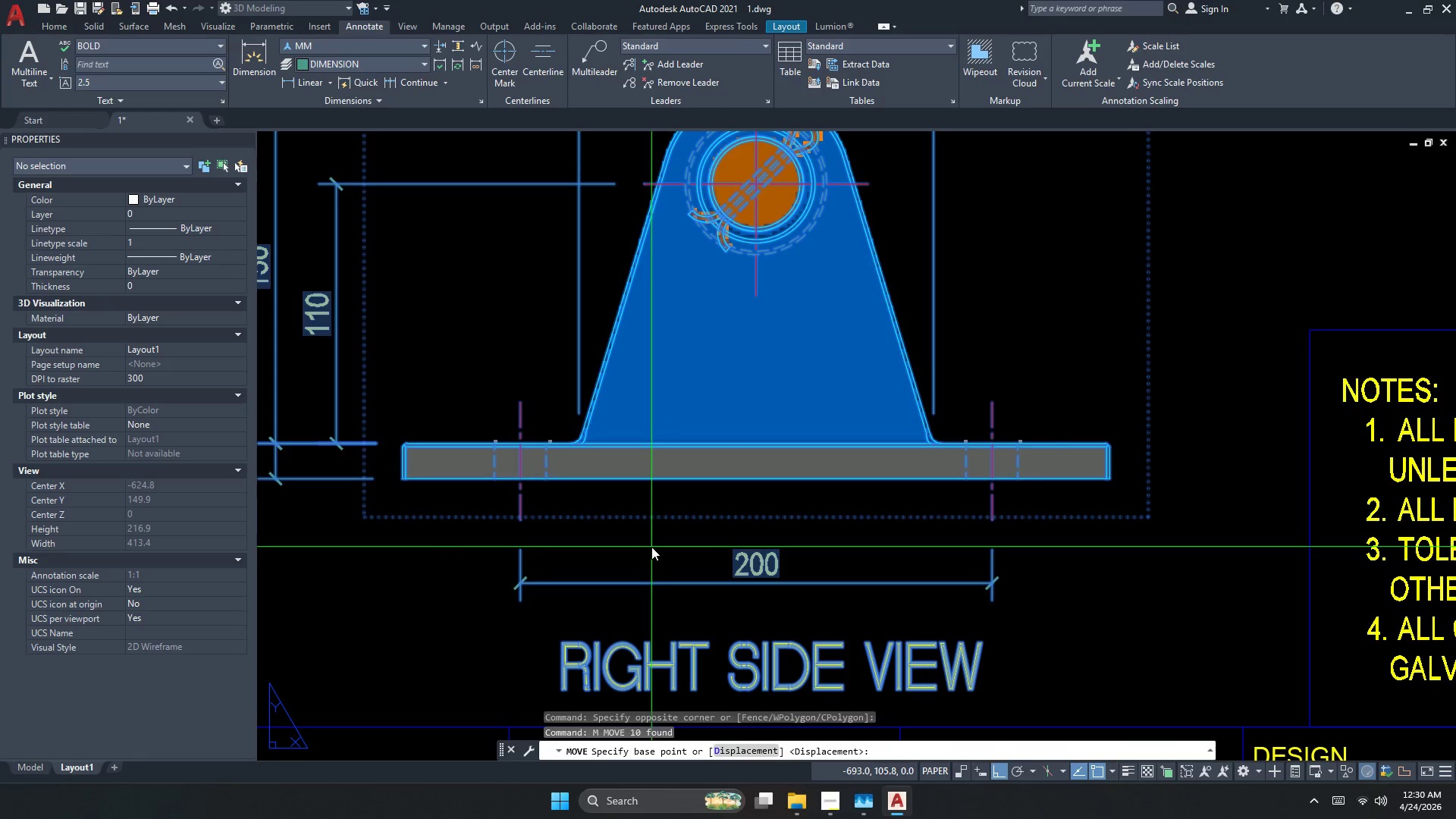 
key(Escape)
 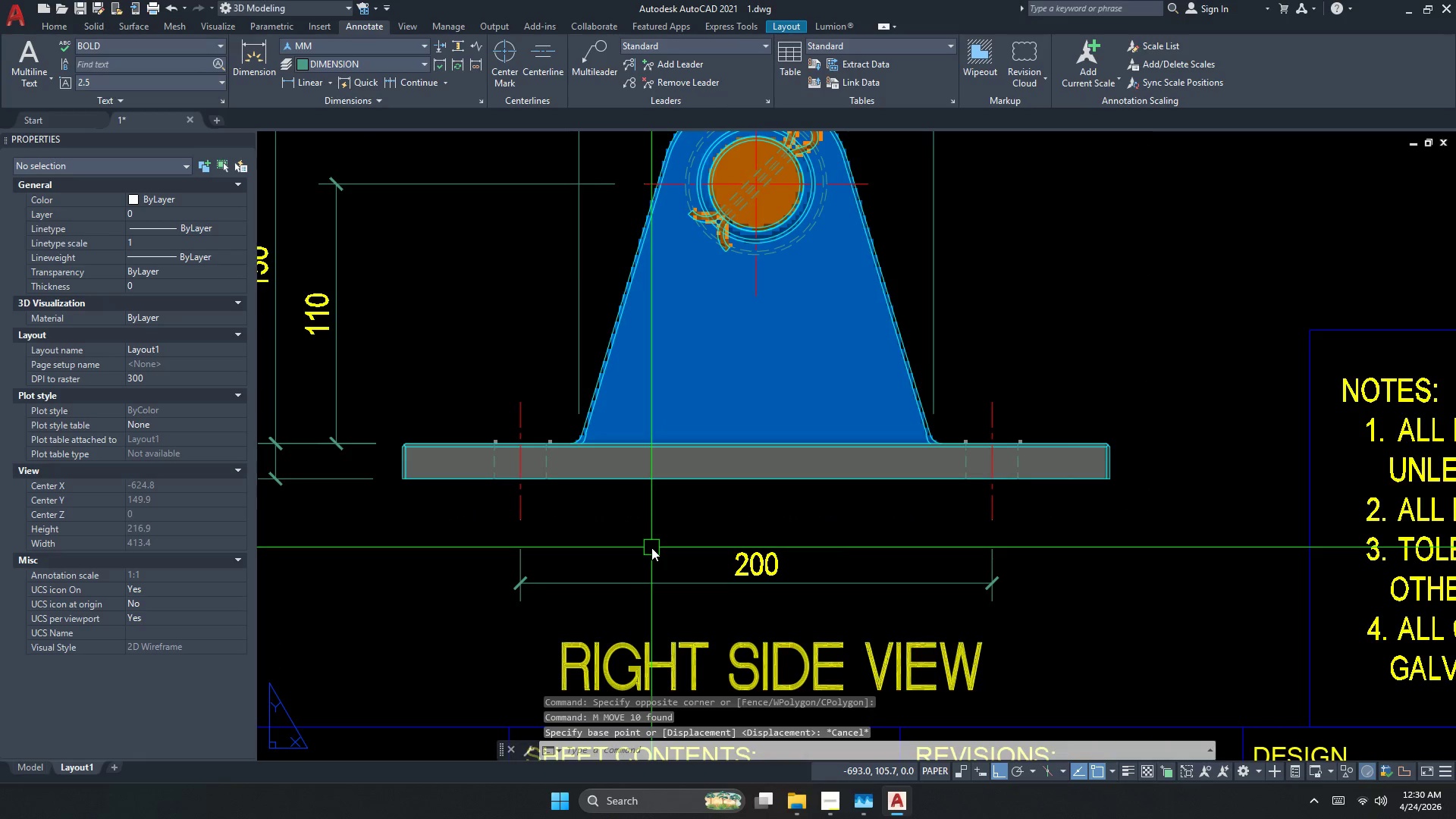 
key(Control+ControlLeft)
 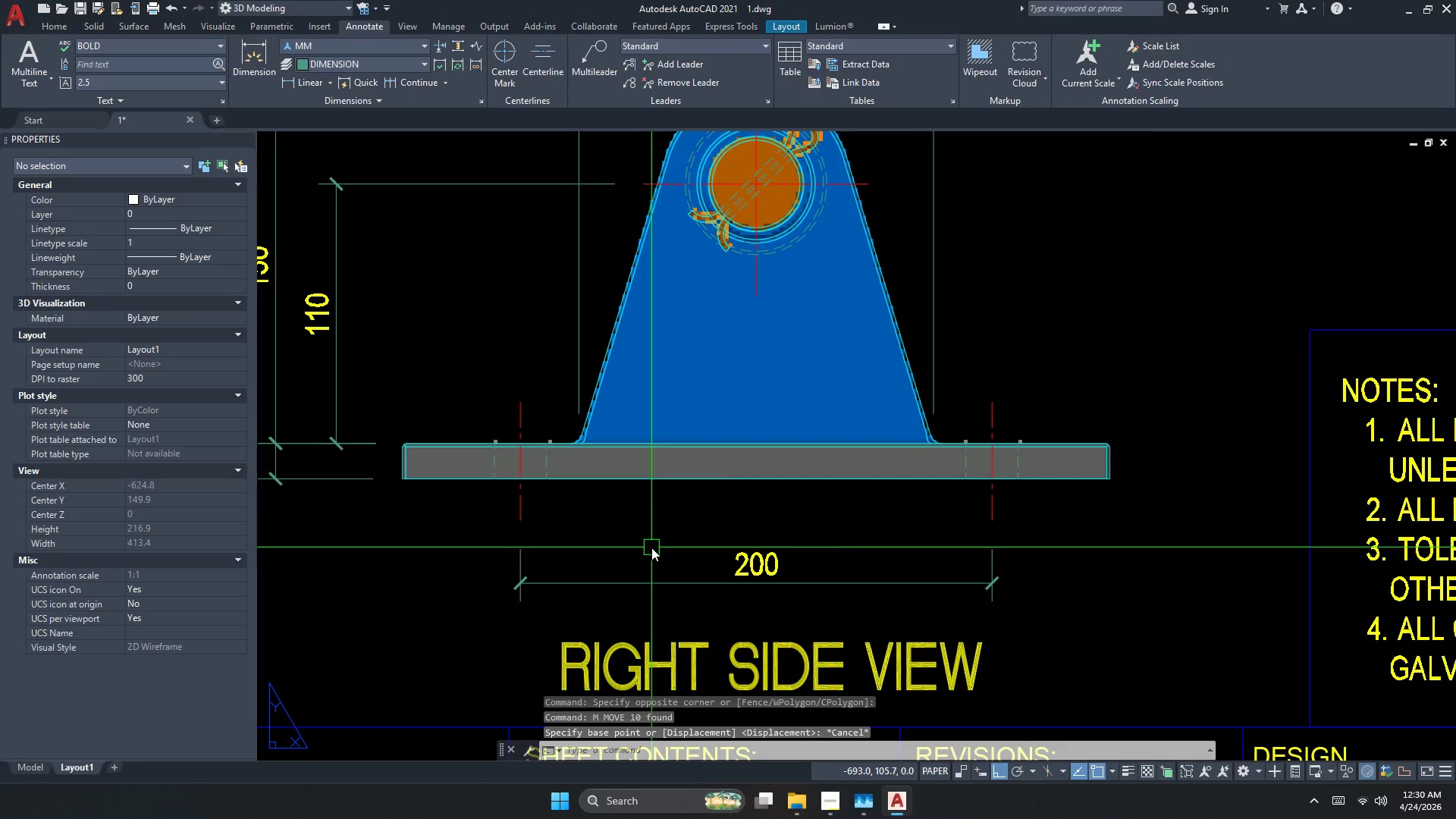 
key(Control+S)
 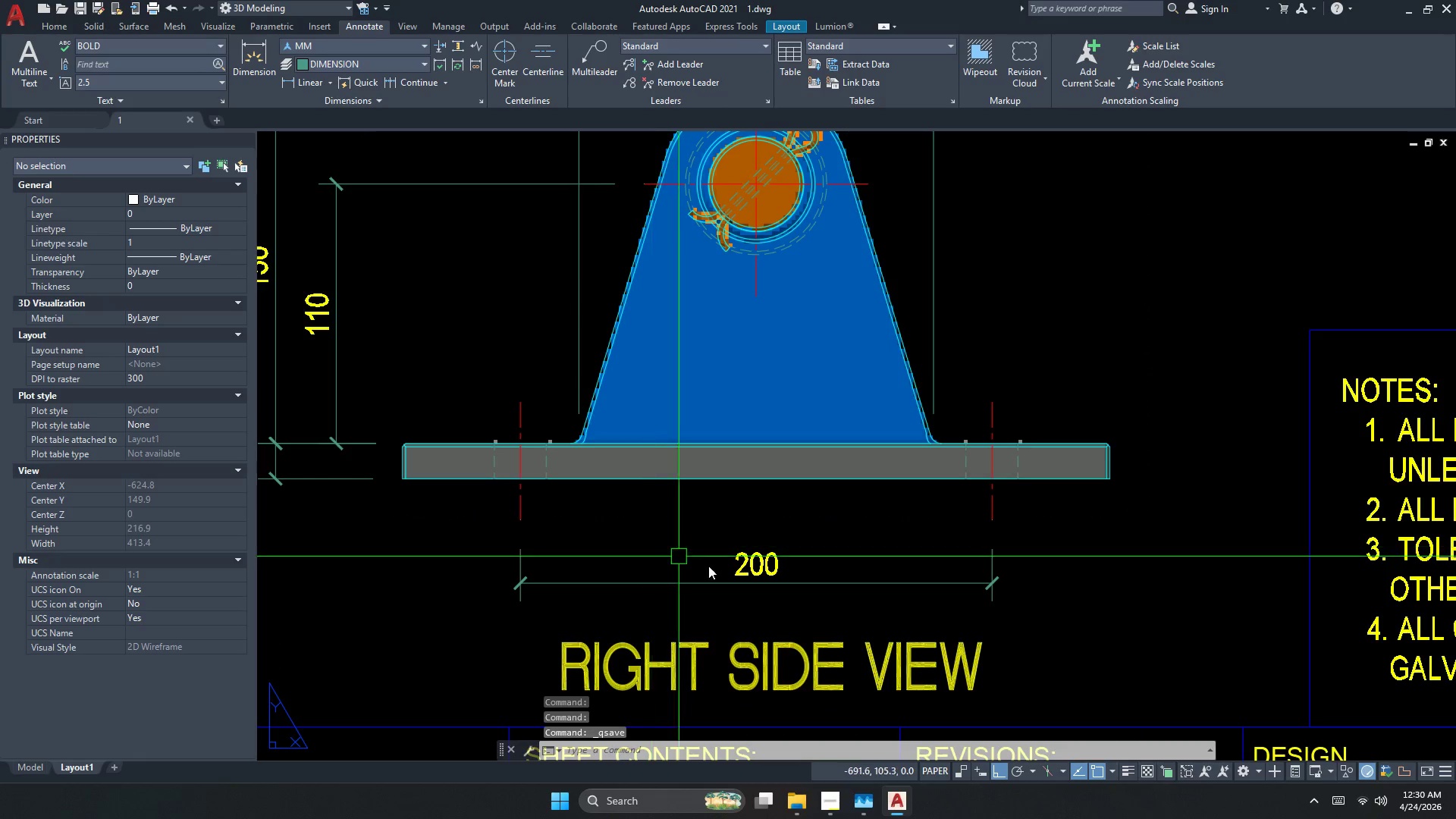 
key(Escape)
 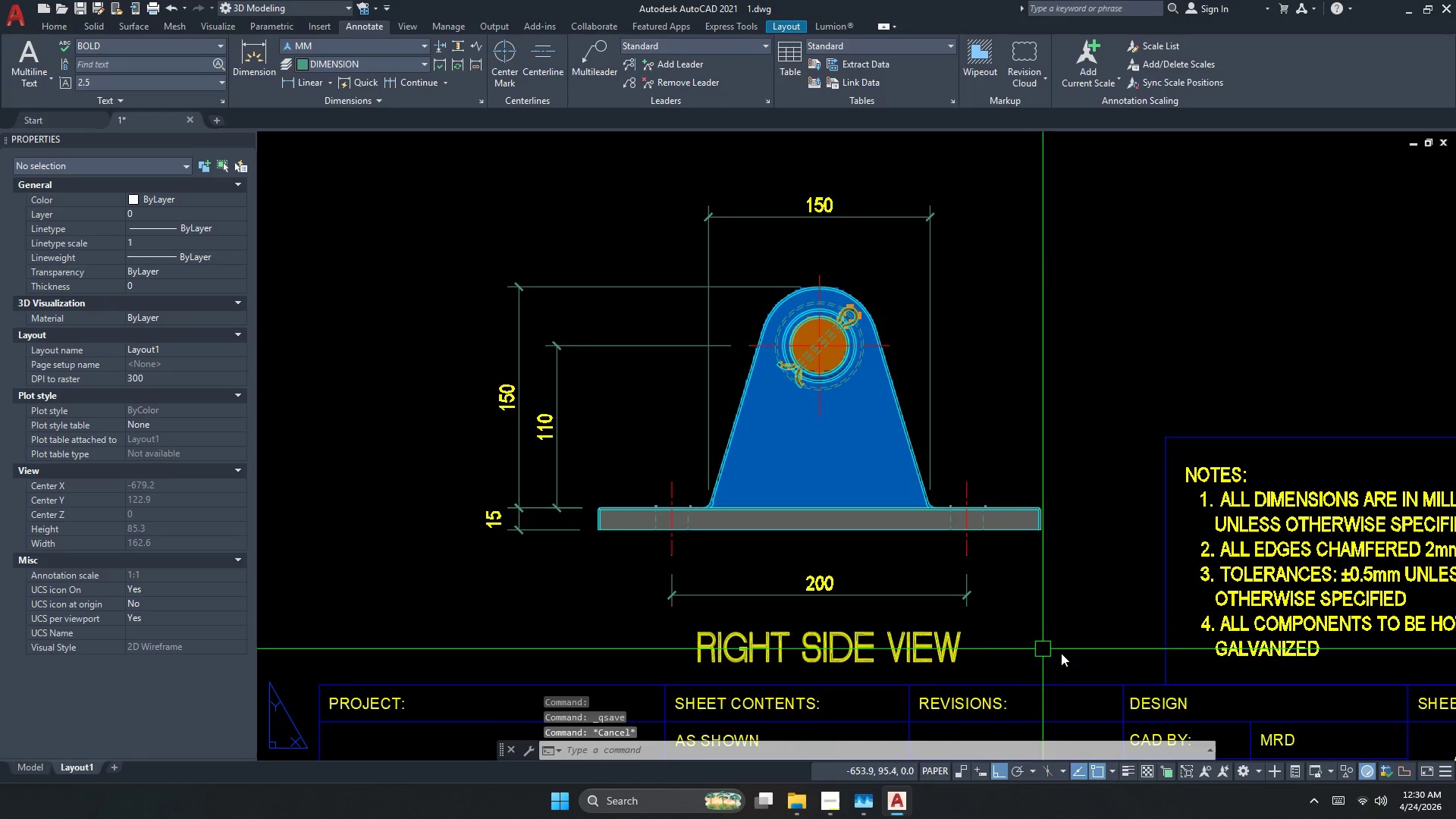 
left_click_drag(start_coordinate=[1071, 655], to_coordinate=[1015, 620])
 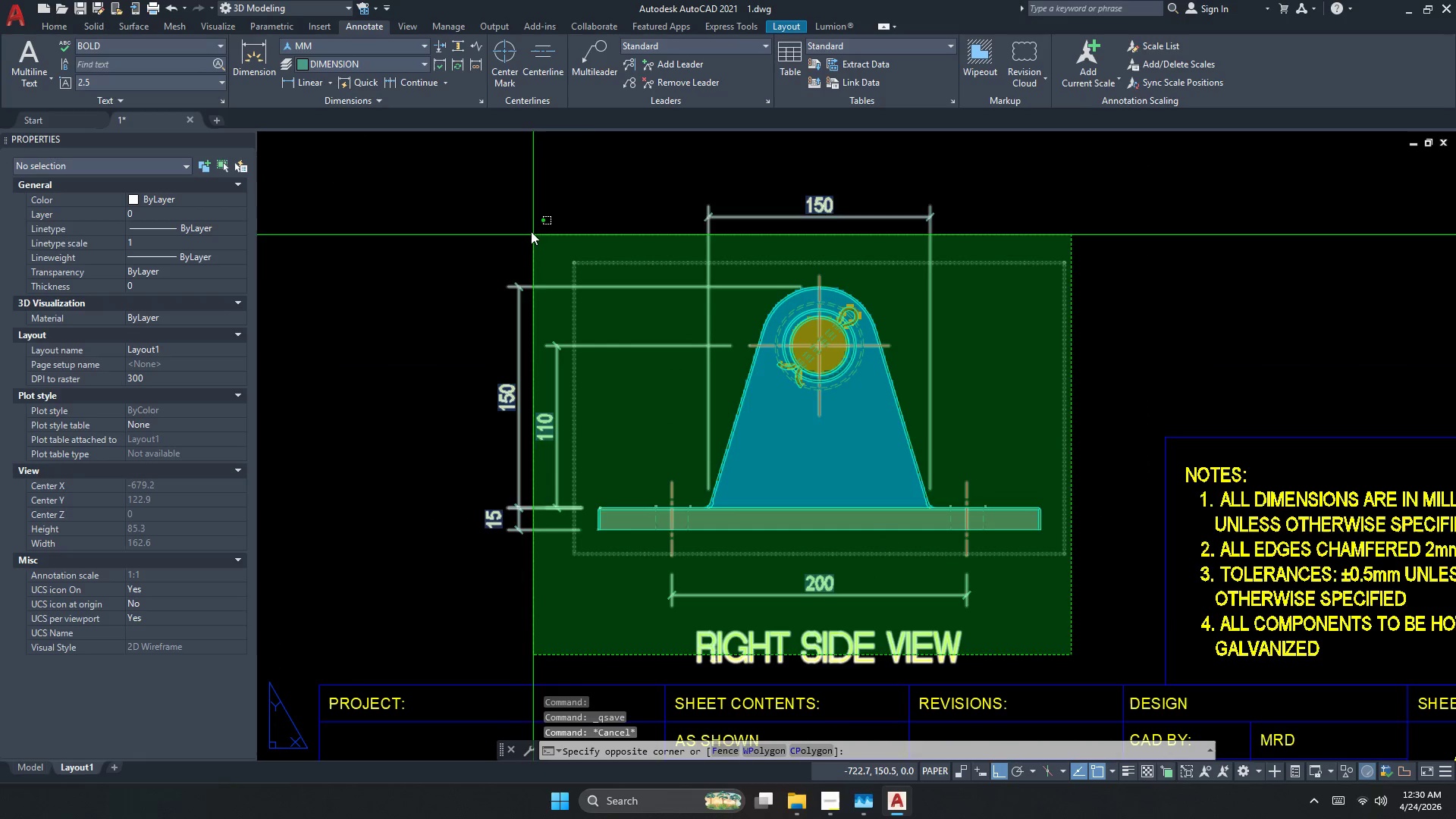 
scroll: coordinate [925, 615], scroll_direction: down, amount: 1.0
 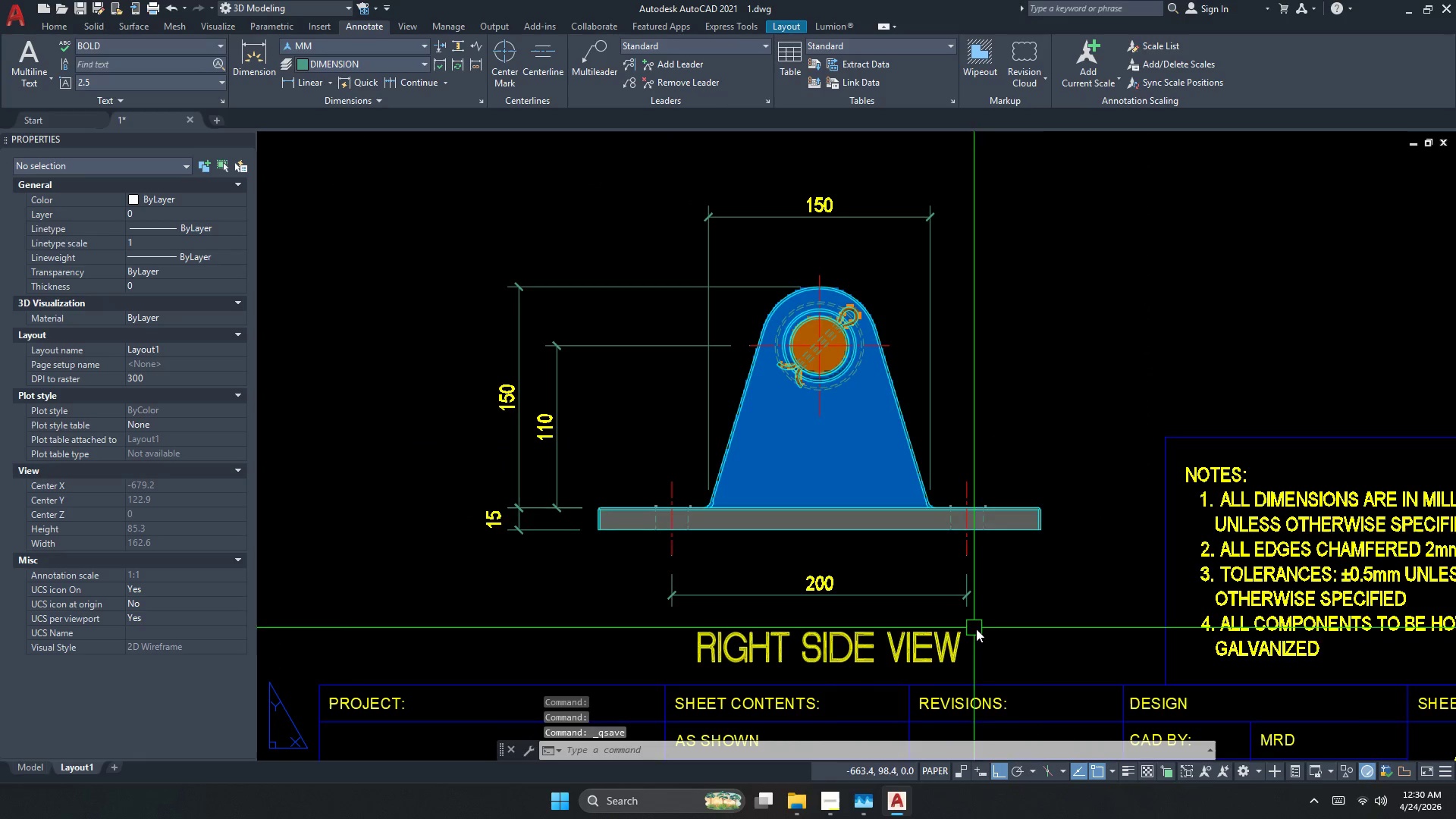 
left_click([520, 194])
 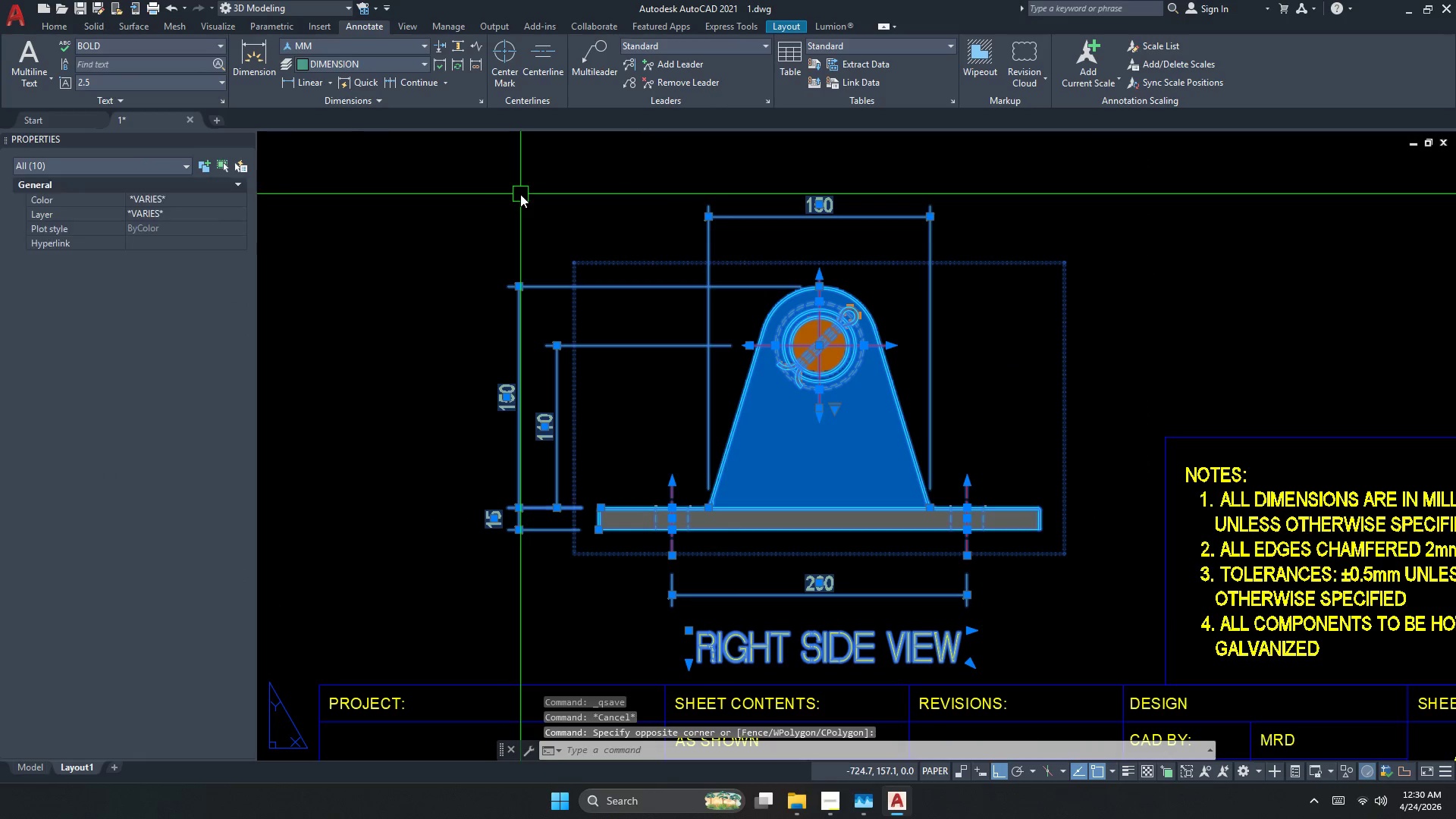 
key(M)
 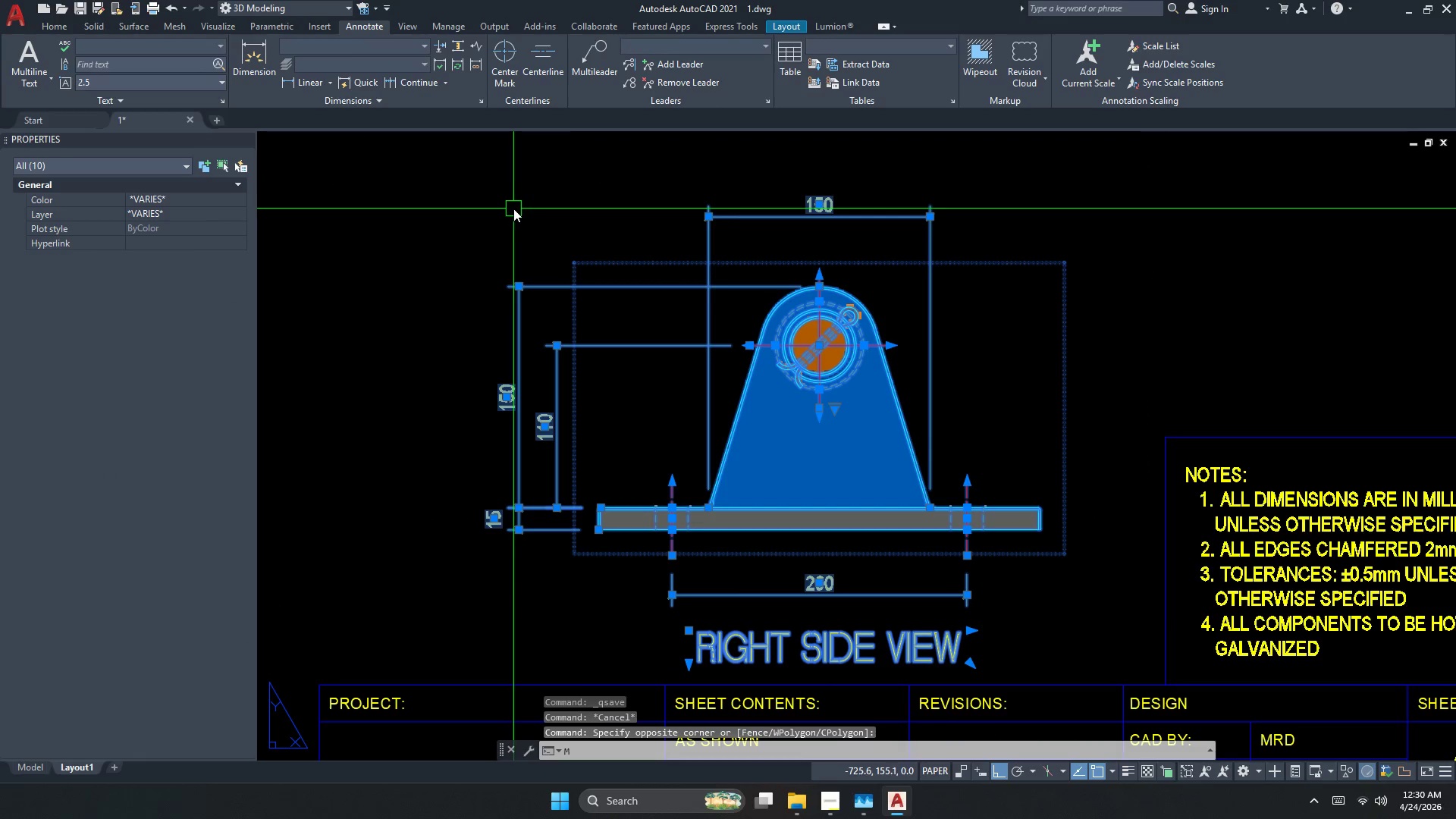 
key(Space)
 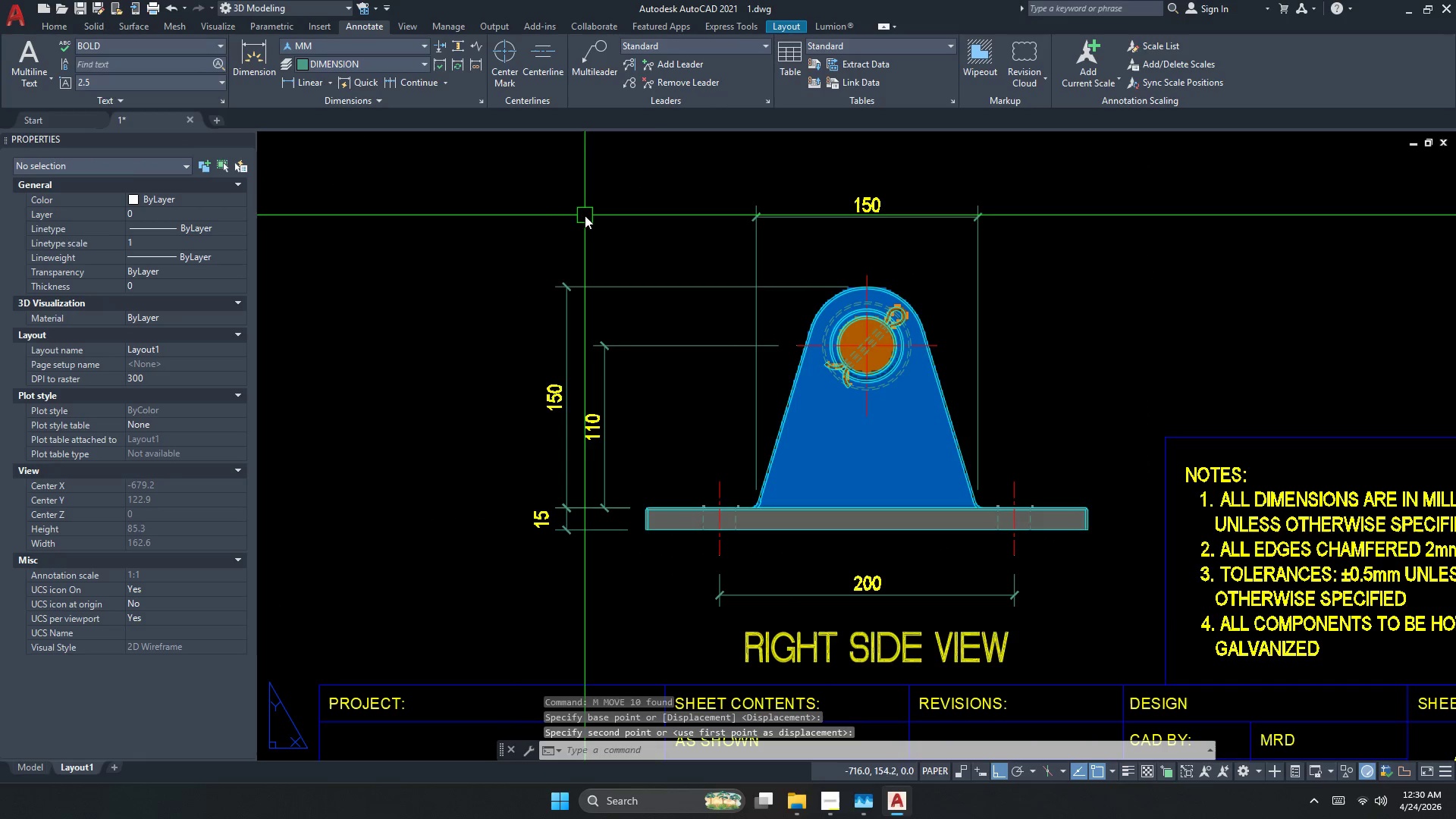 
scroll: coordinate [722, 372], scroll_direction: up, amount: 1.0
 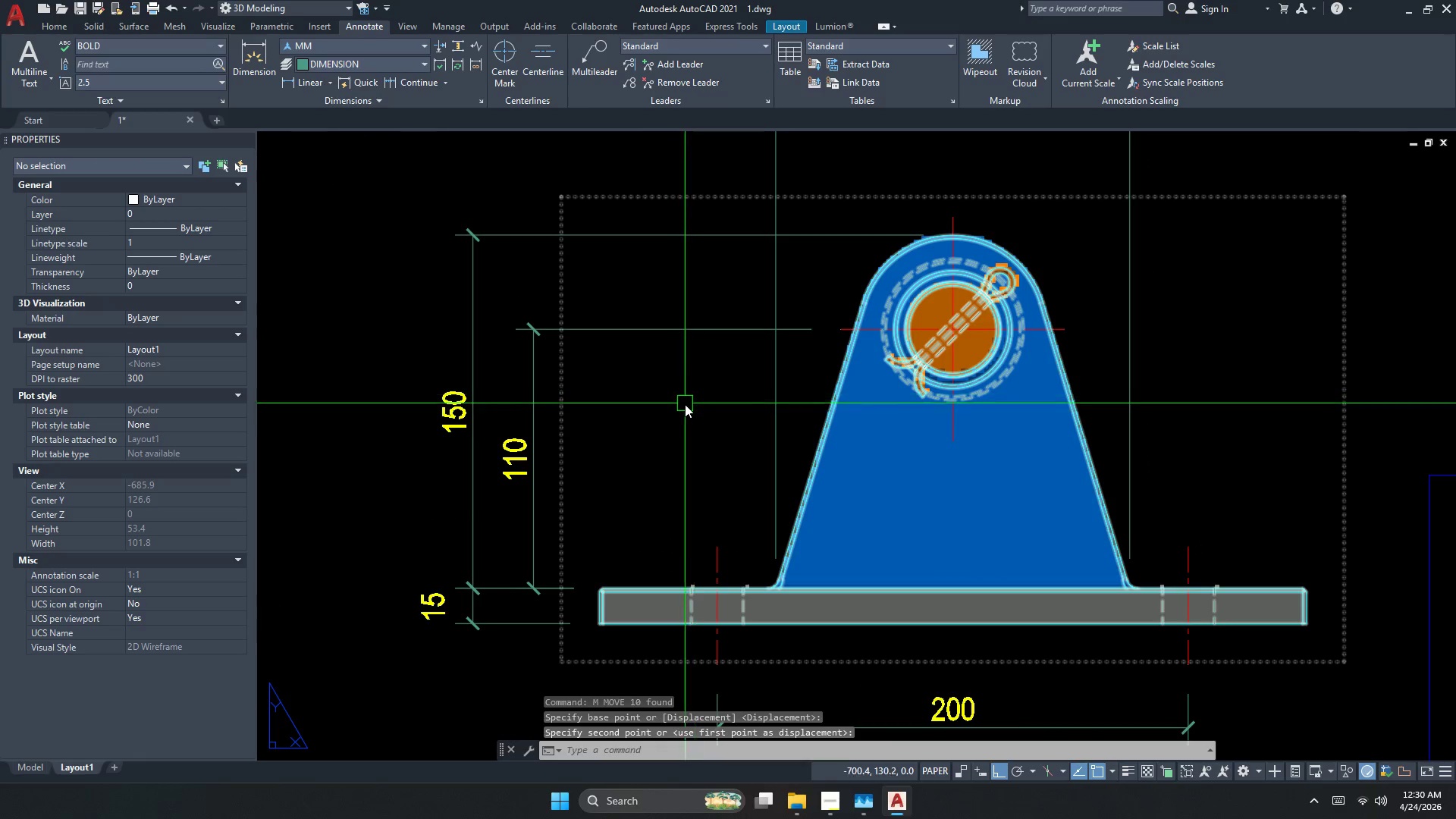 
scroll: coordinate [713, 400], scroll_direction: down, amount: 3.0
 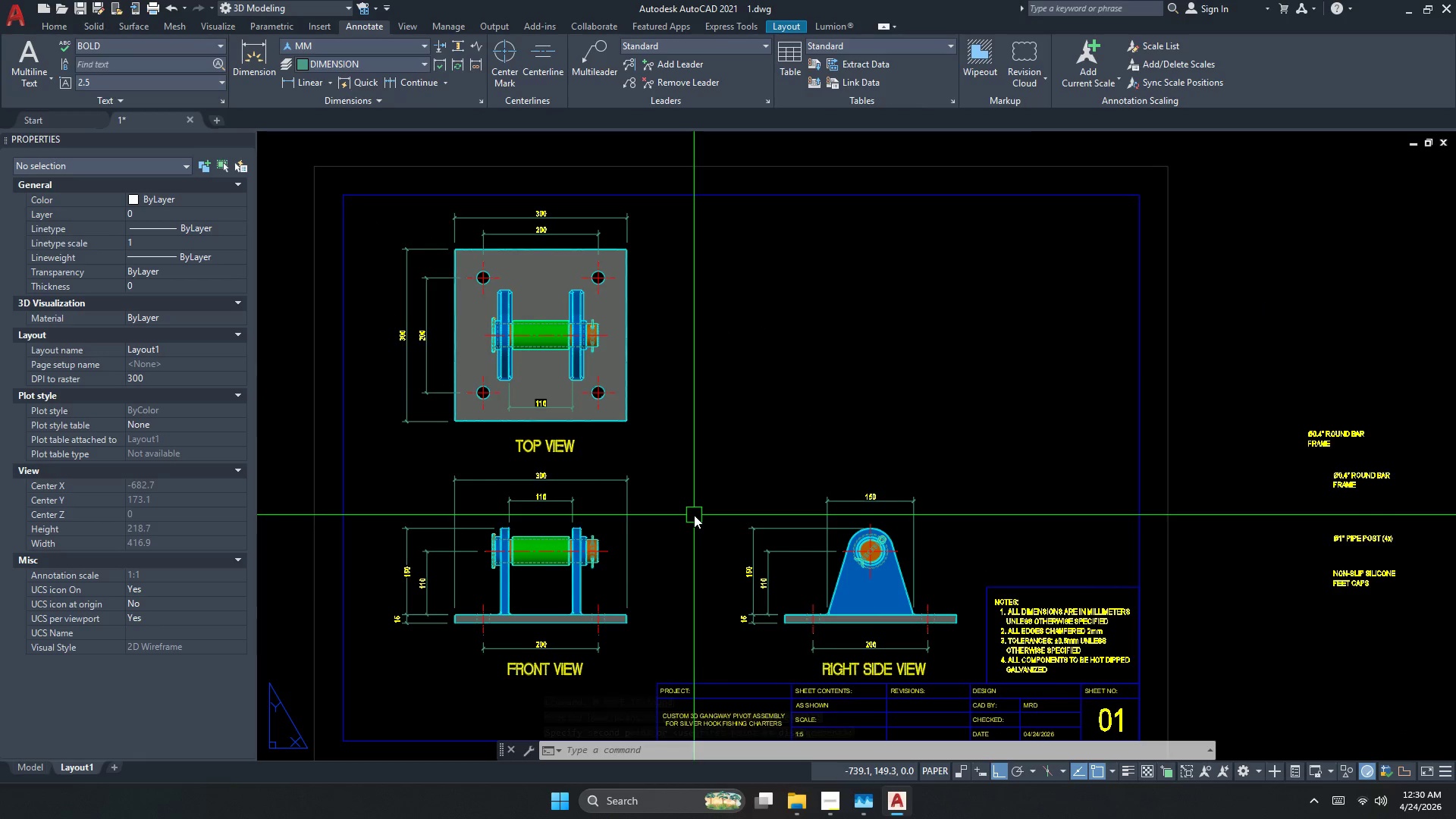 
scroll: coordinate [859, 675], scroll_direction: up, amount: 2.0
 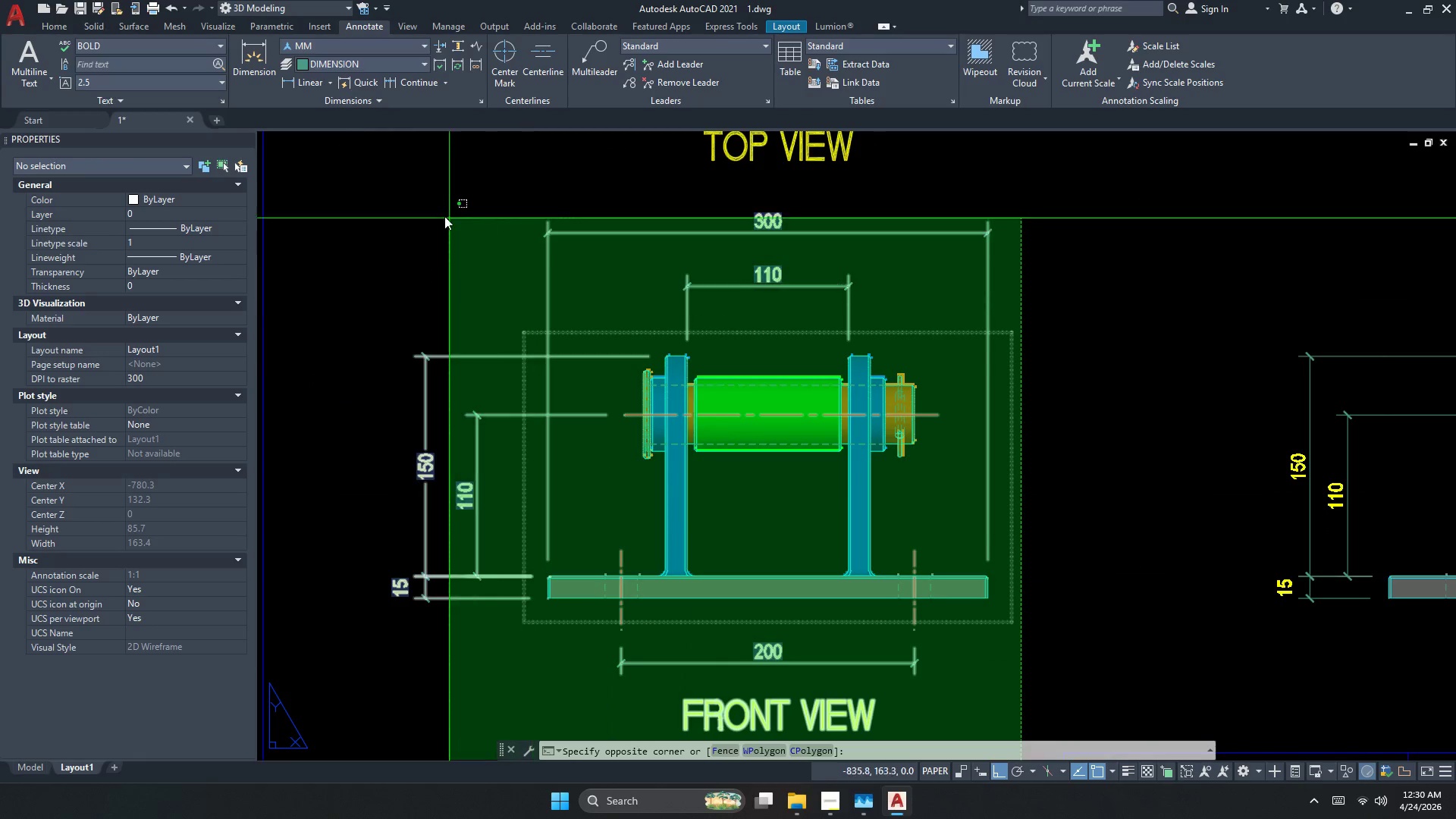 
left_click([385, 197])
 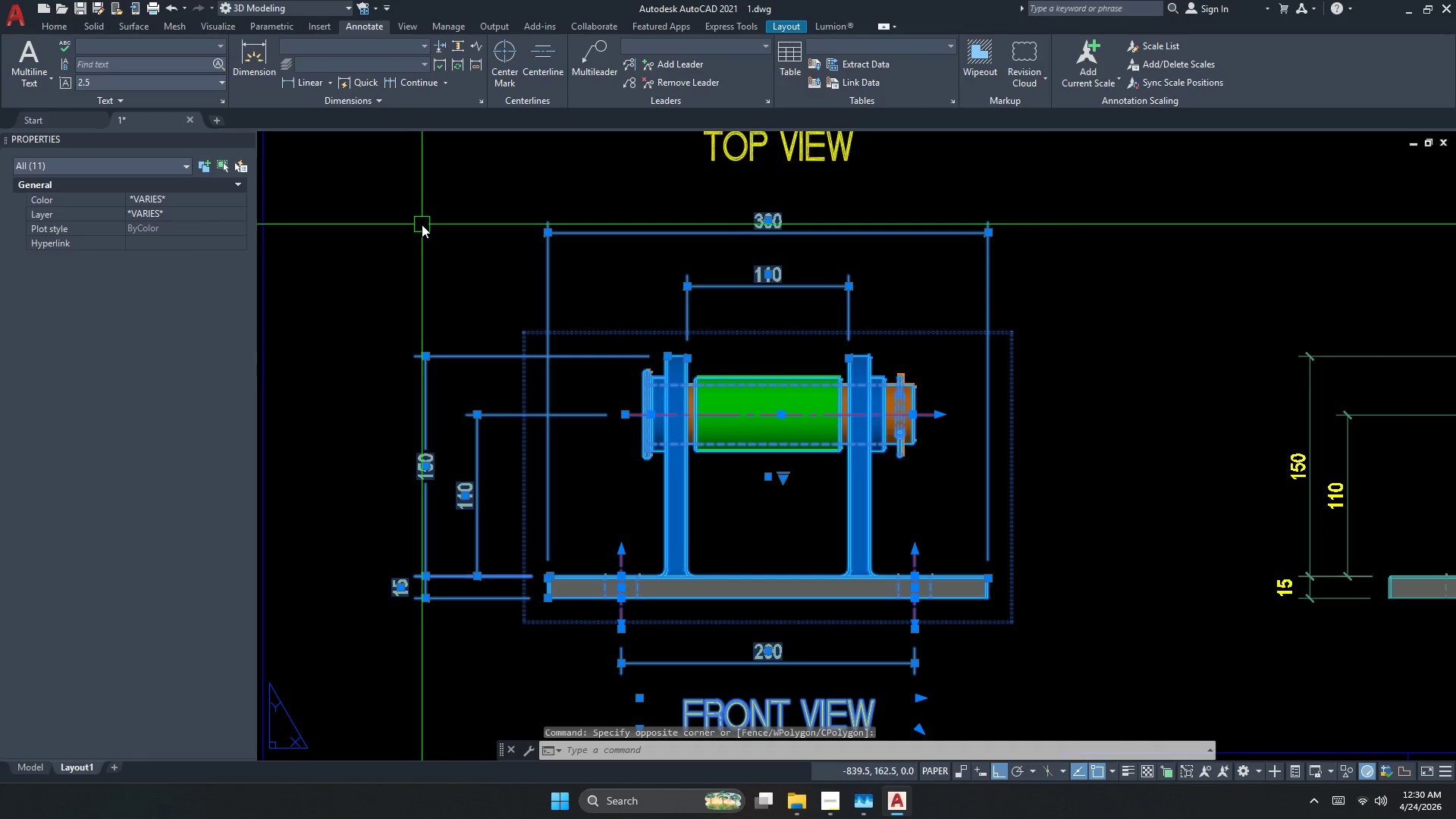 
key(M)
 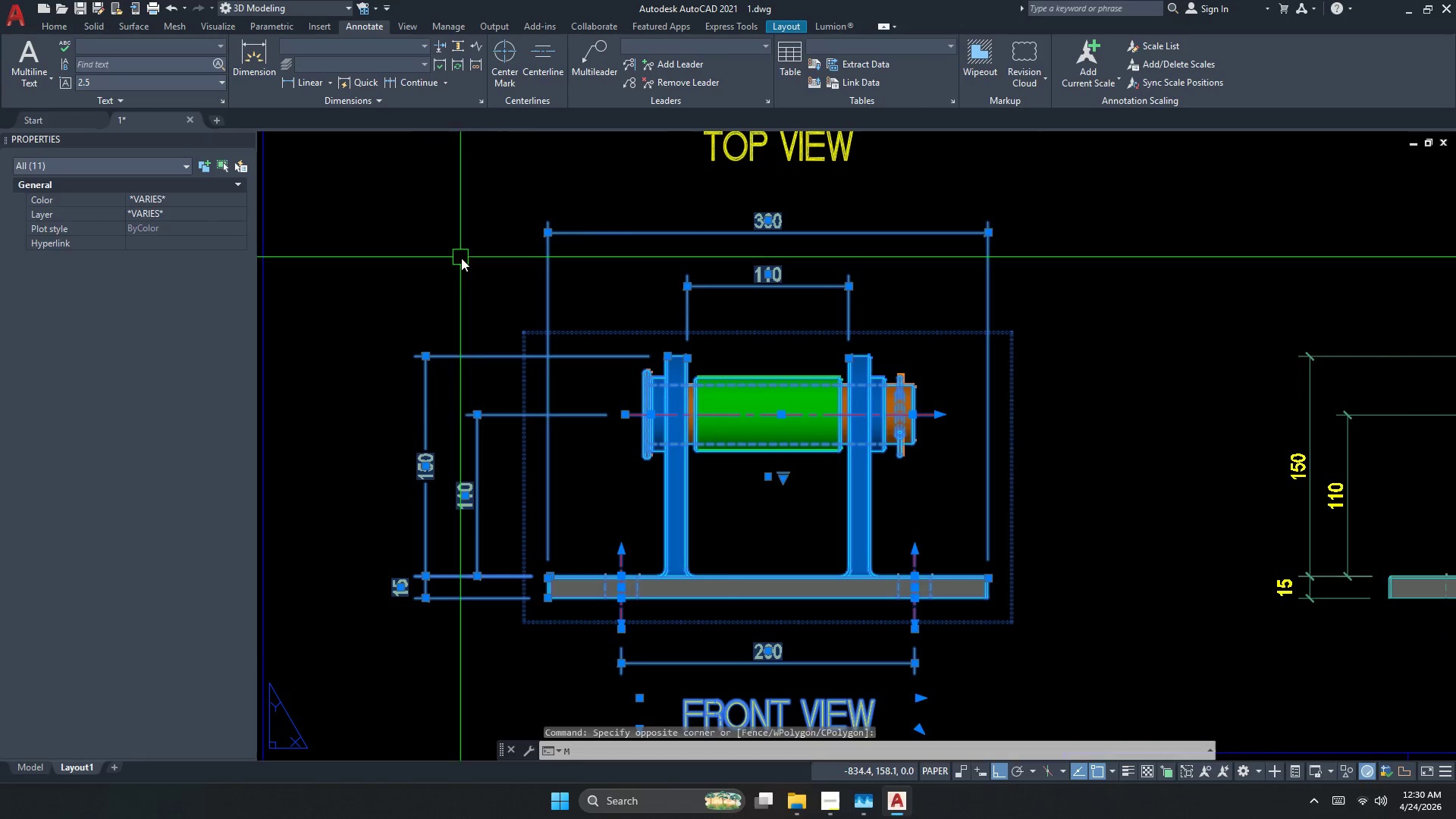 
key(Space)
 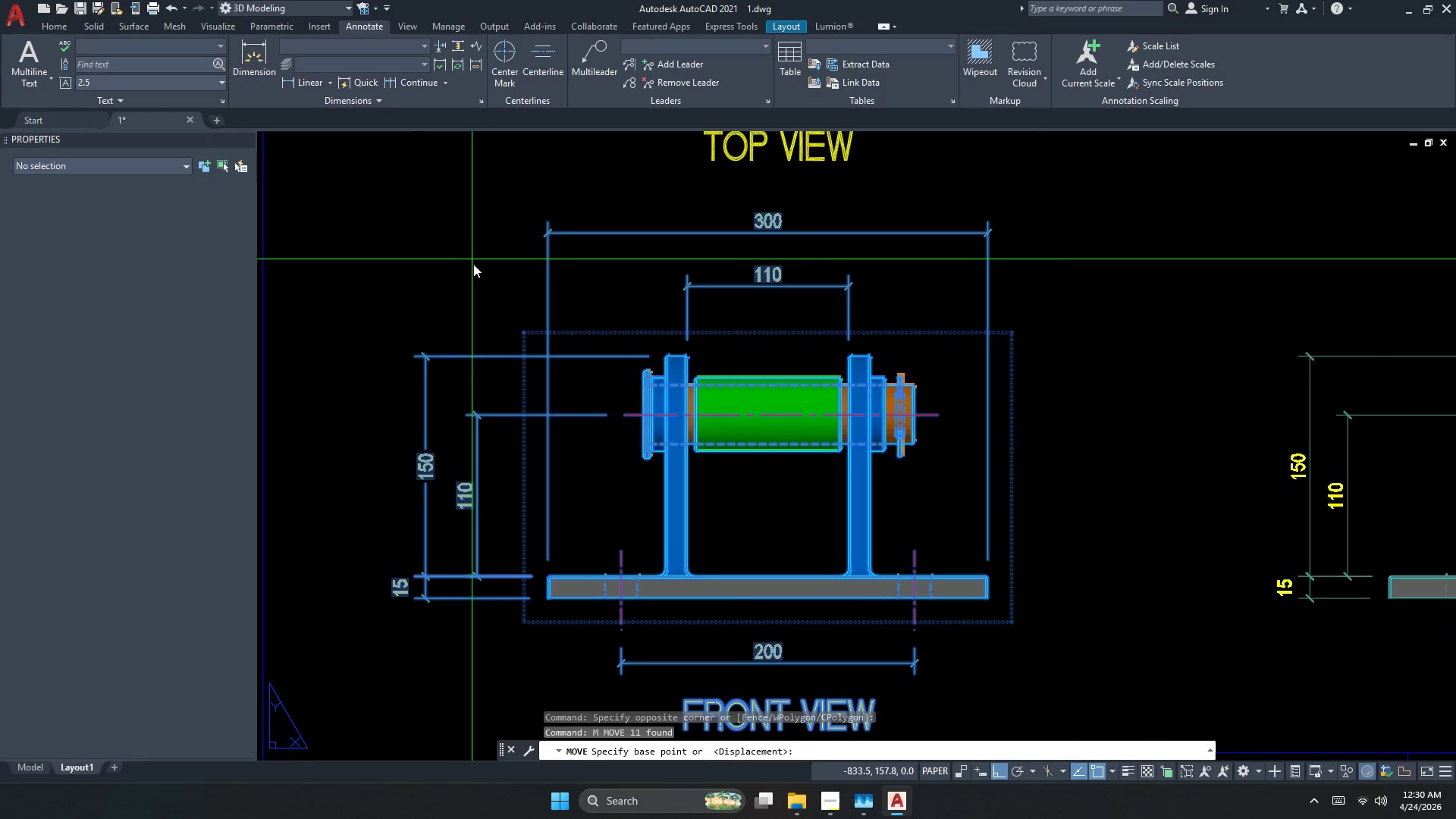 
left_click([473, 264])
 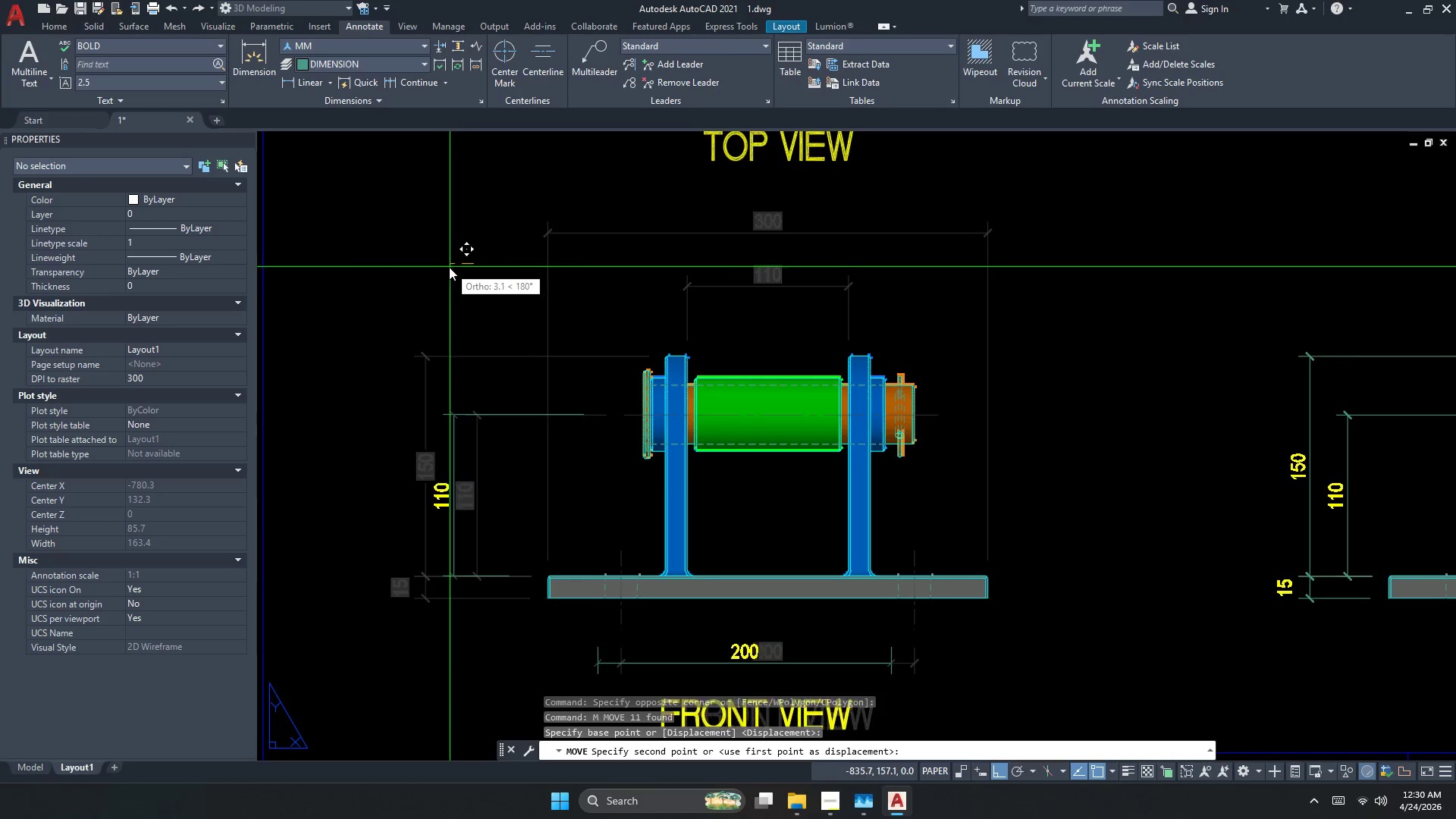 
left_click([445, 267])
 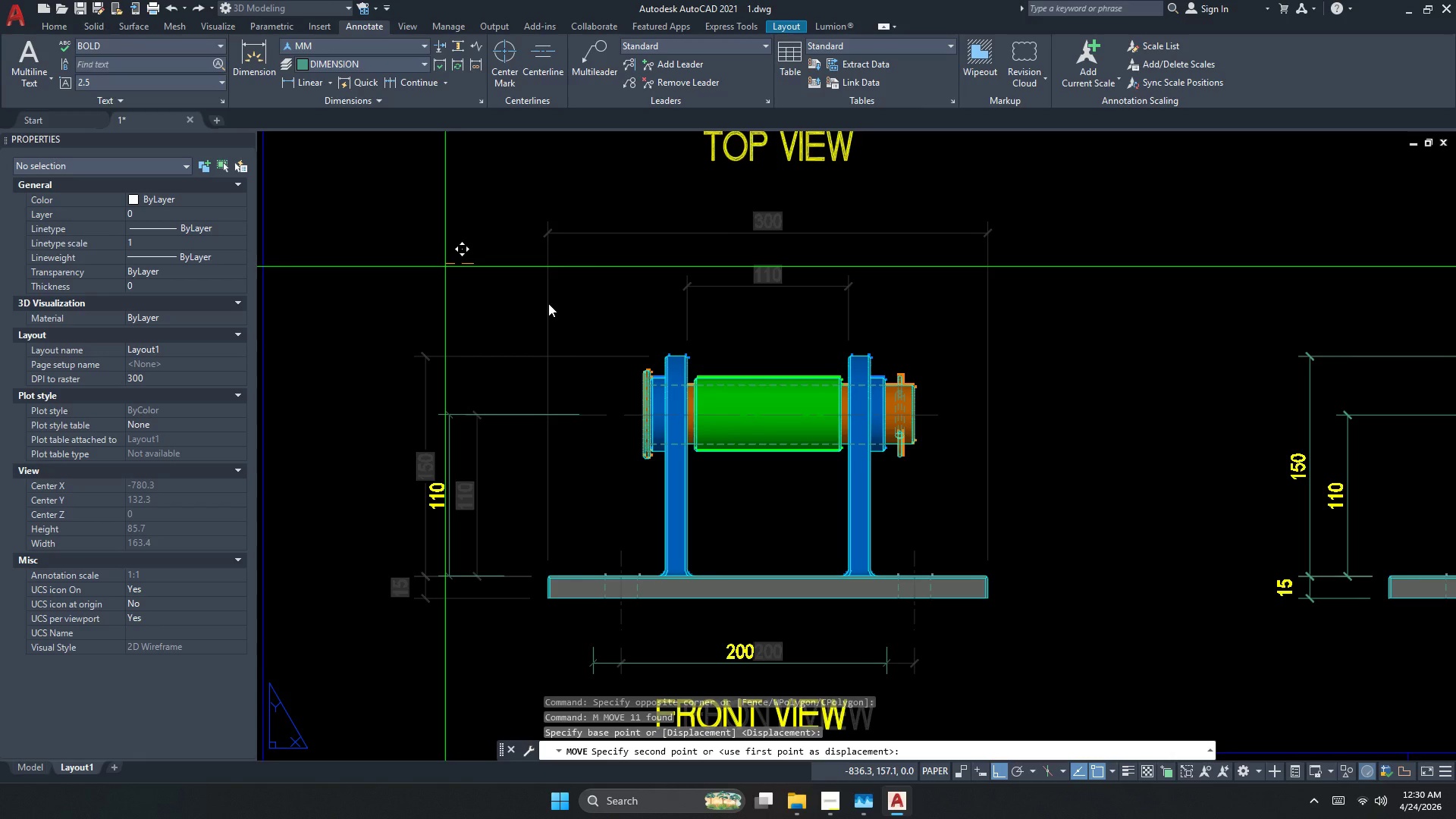 
wait(6.58)
 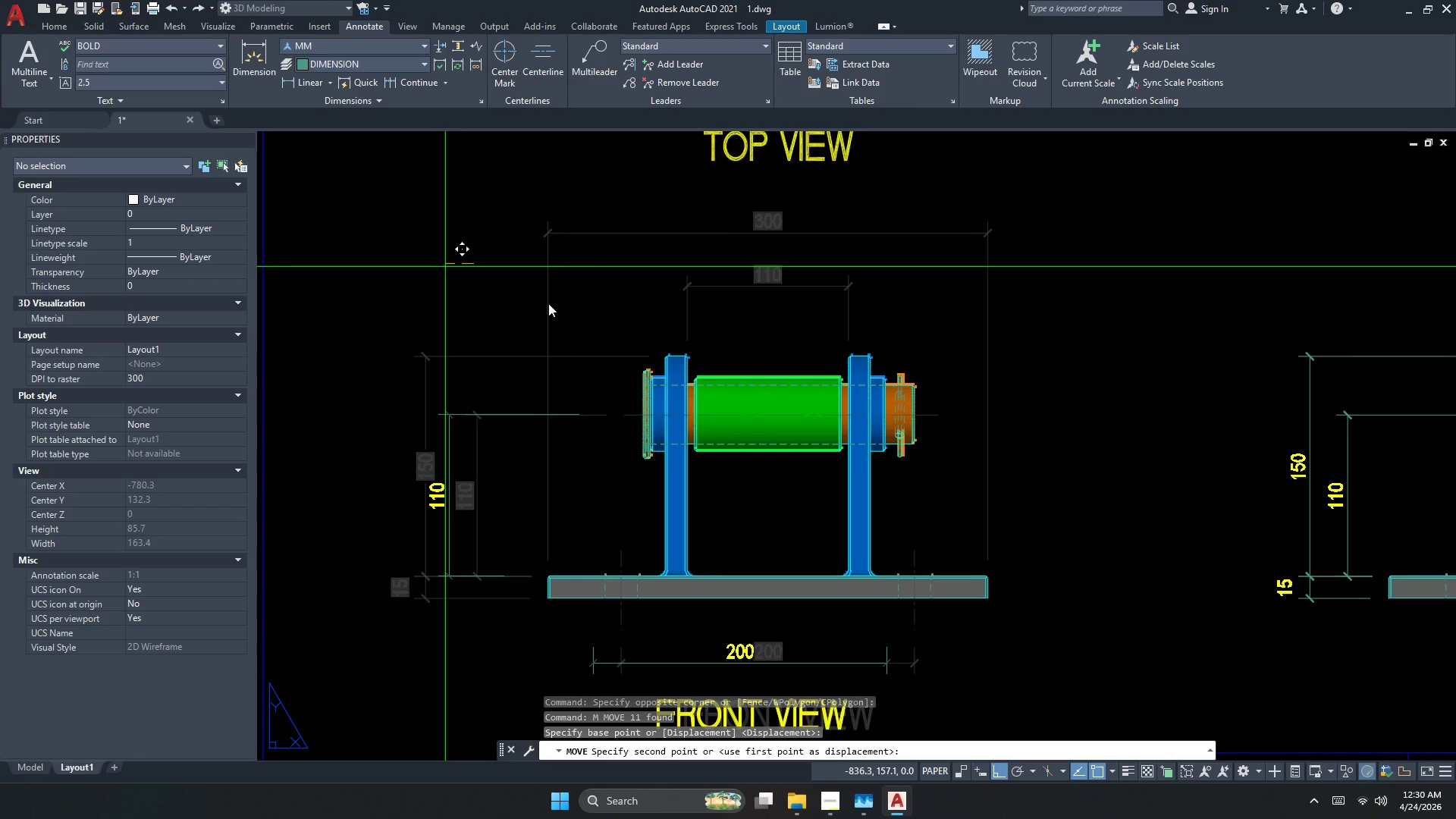 
left_click([828, 802])